 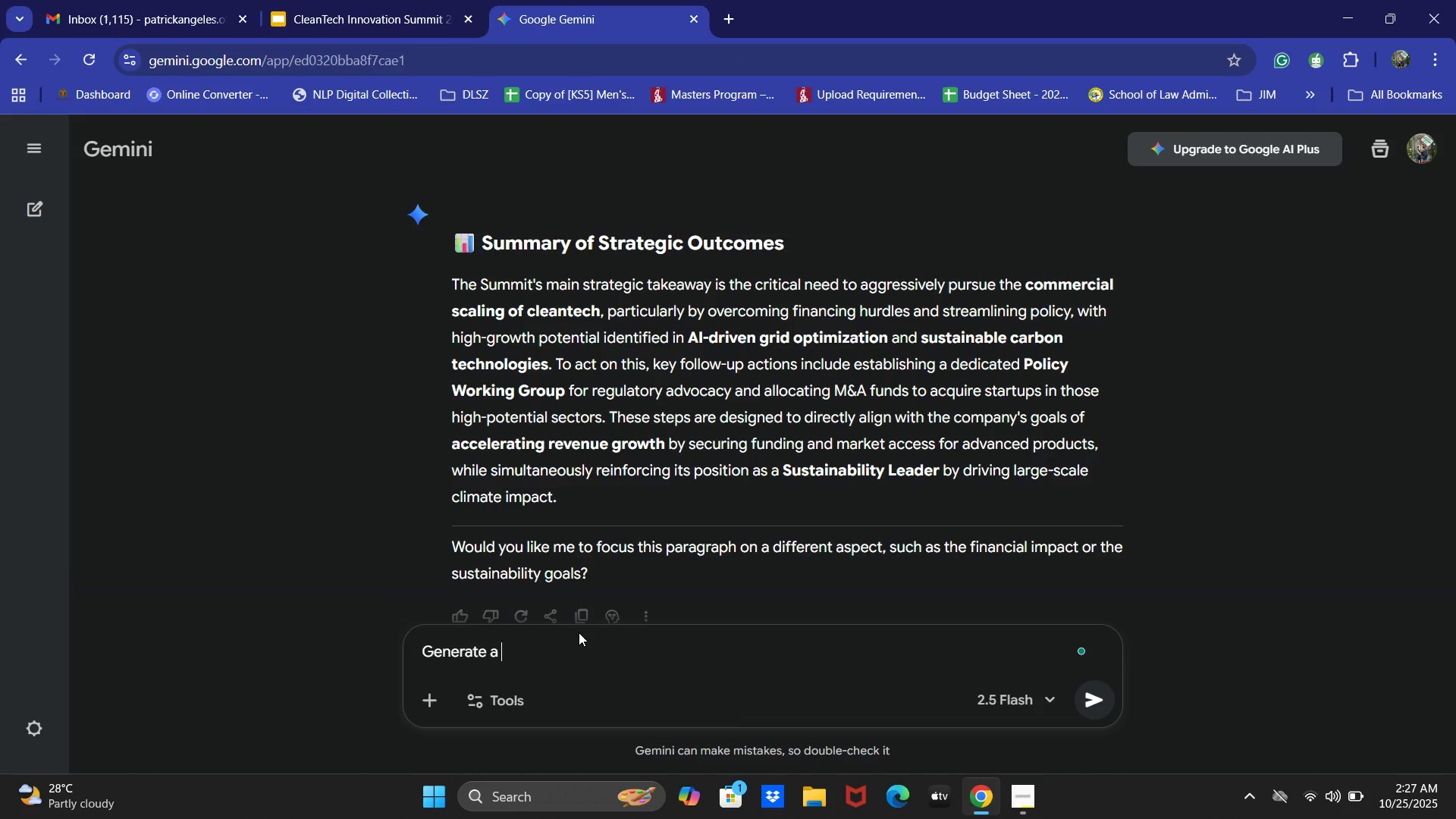 
key(Control+ControlLeft)
 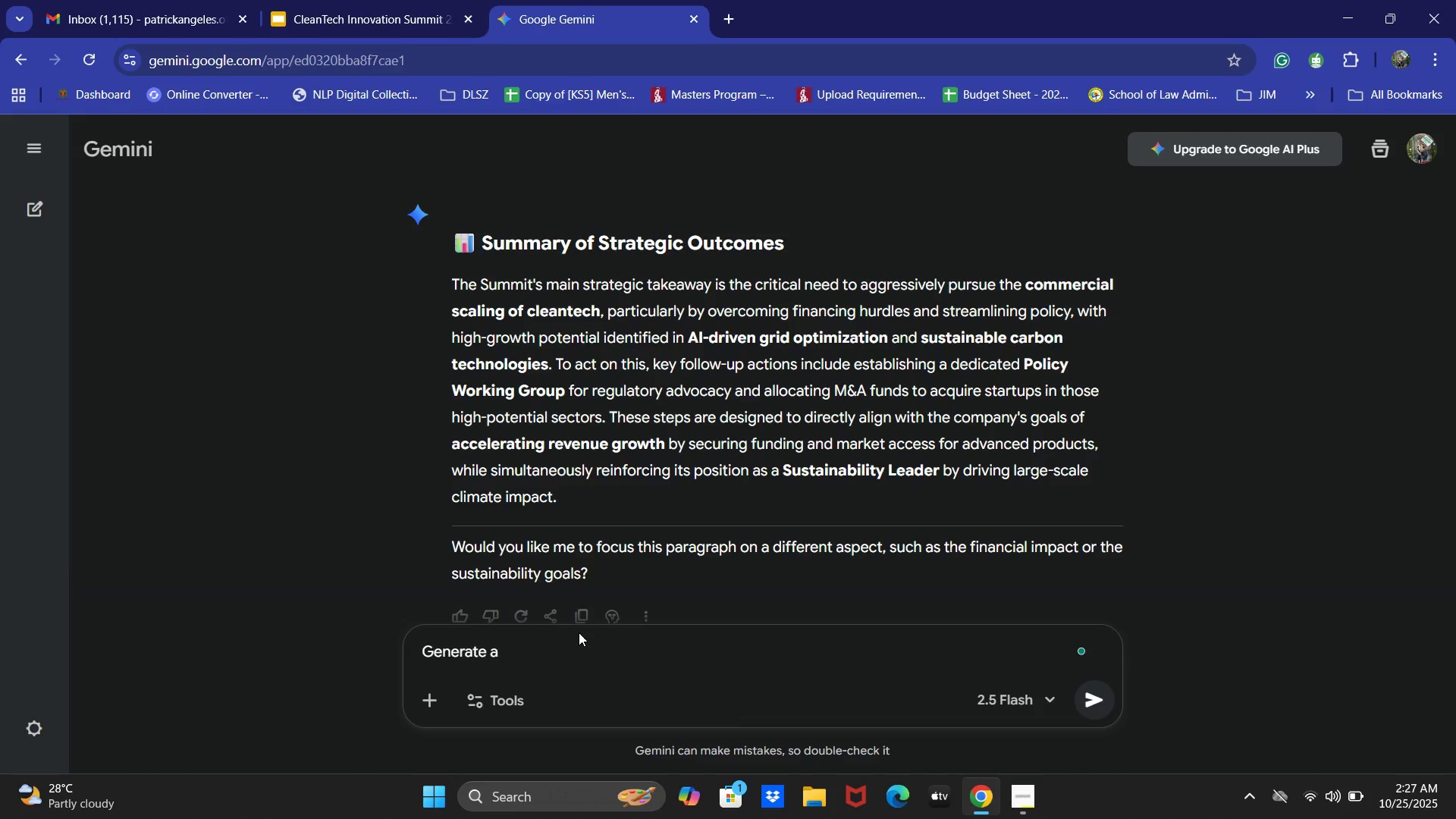 
key(Control+V)
 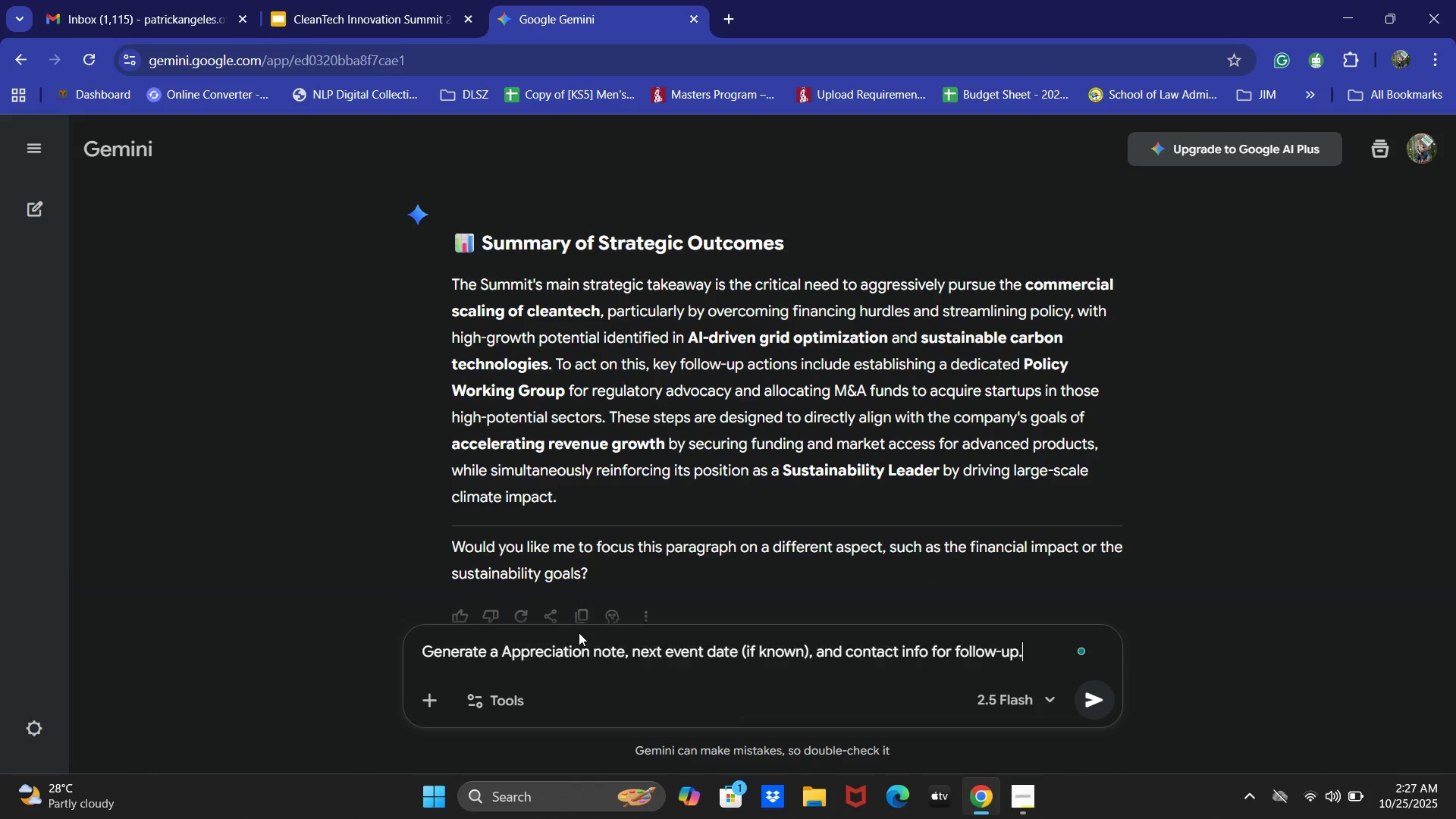 
key(Enter)
 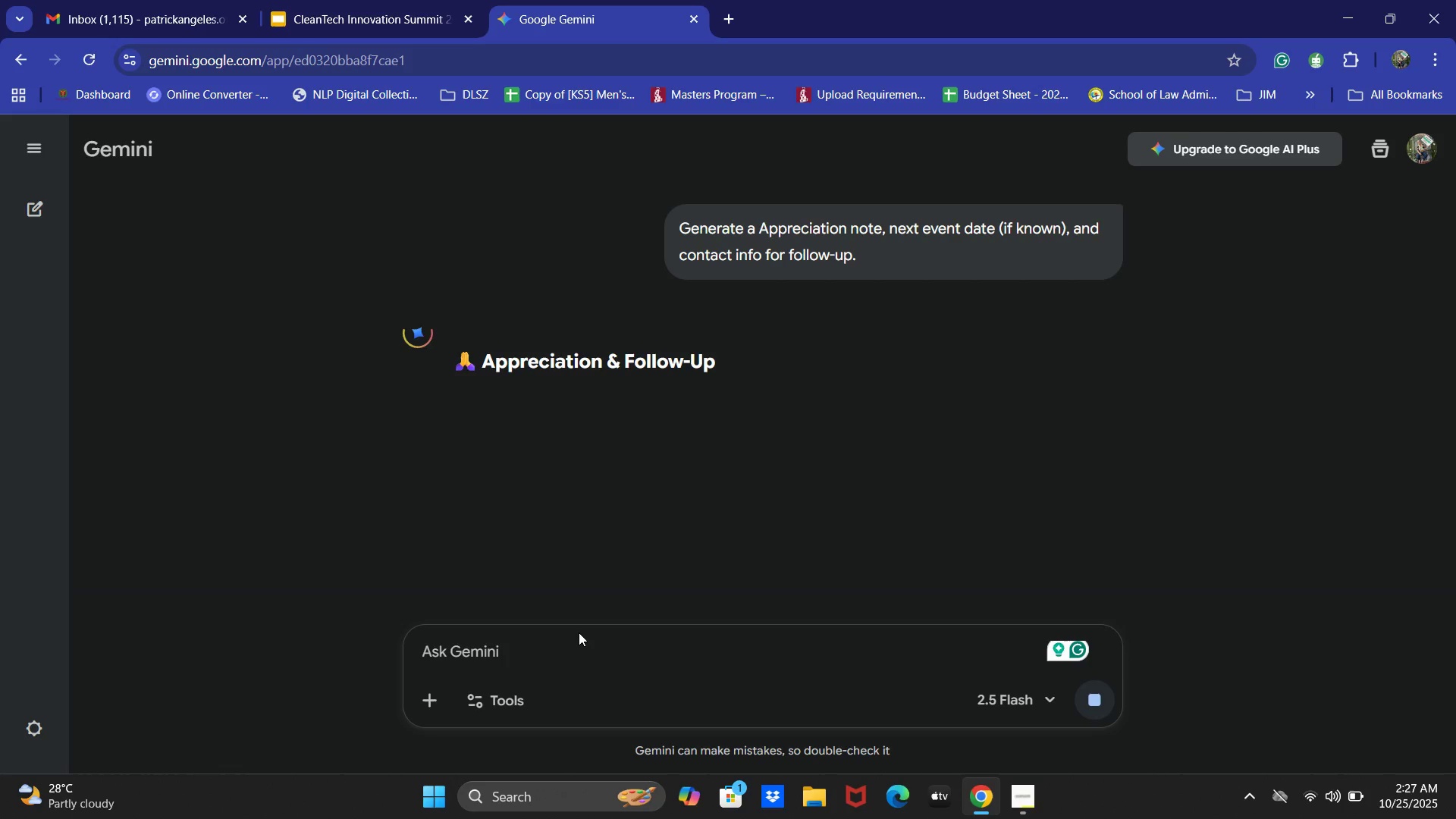 
wait(5.33)
 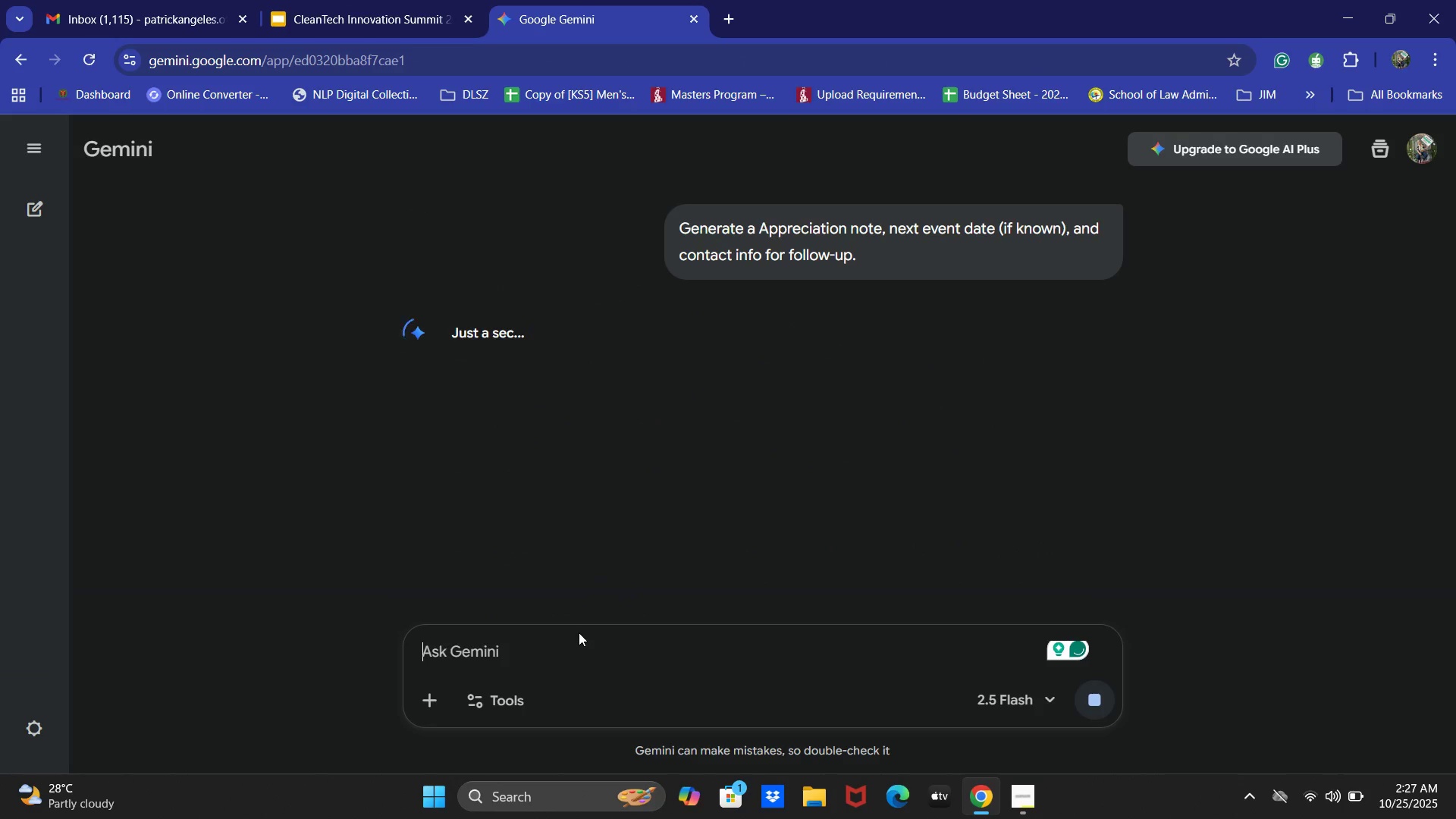 
scroll: coordinate [774, 486], scroll_direction: down, amount: 1.0